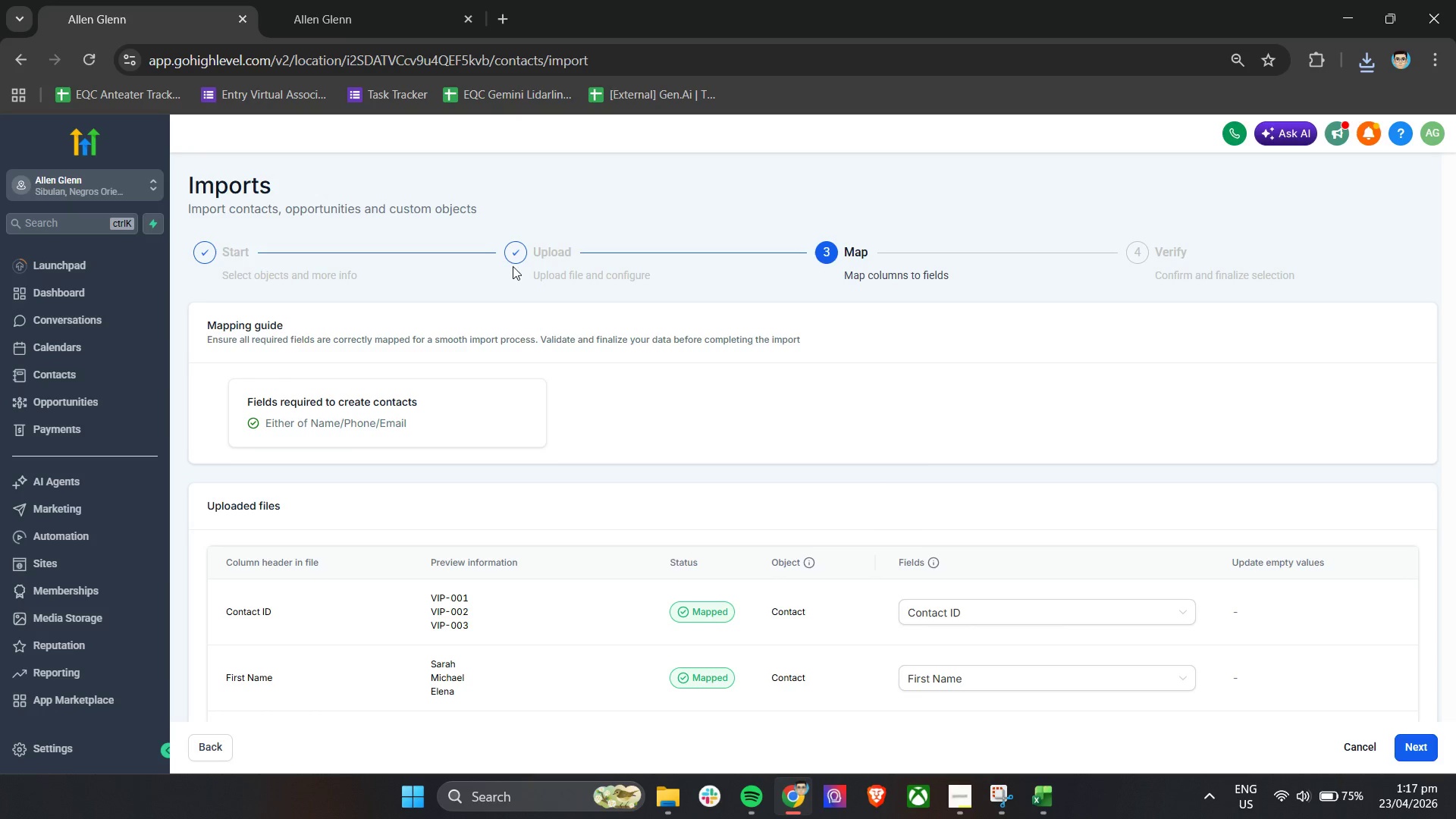 
left_click([201, 740])
 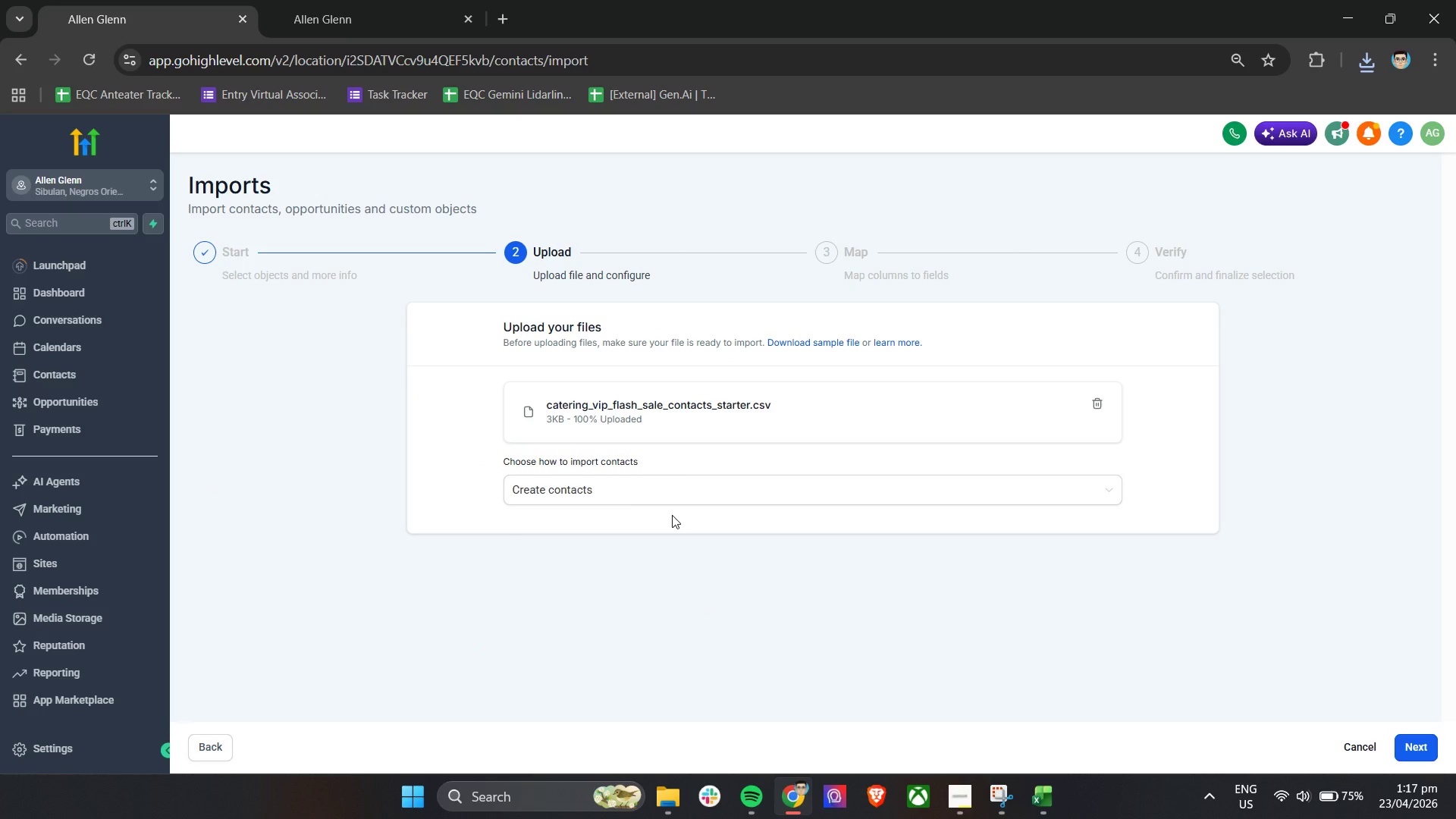 
left_click([661, 500])
 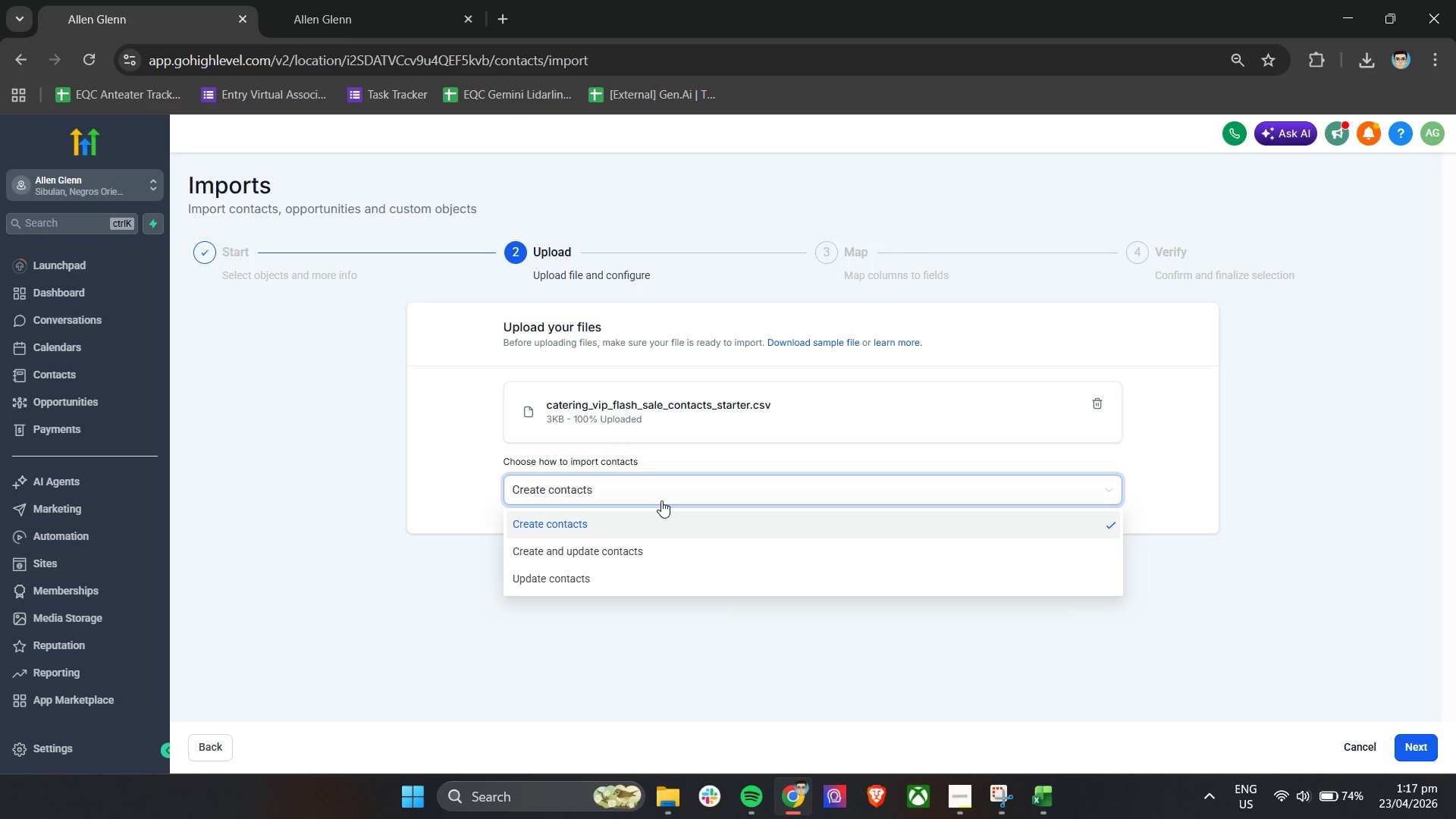 
wait(22.14)
 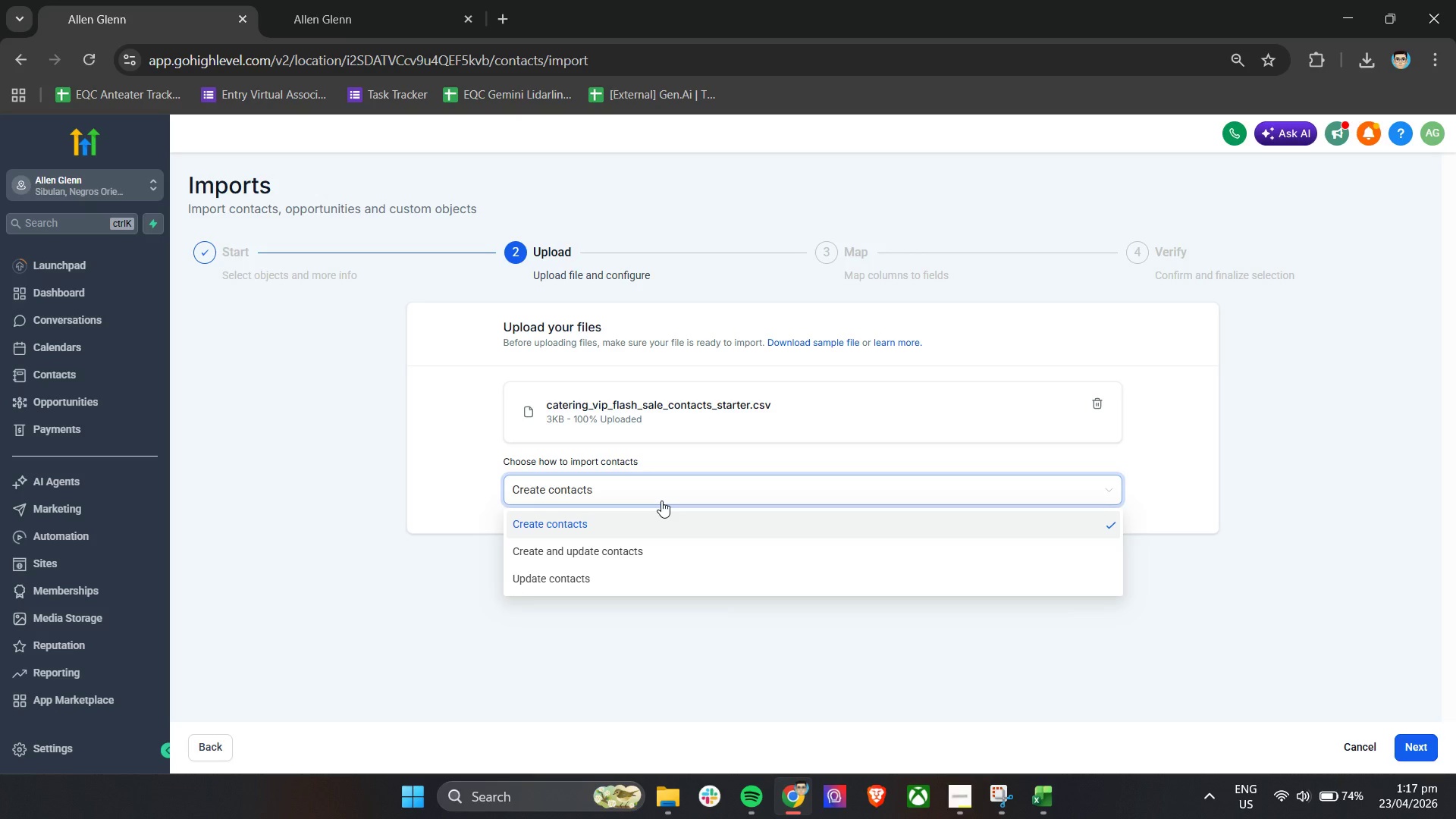 
left_click([1205, 432])
 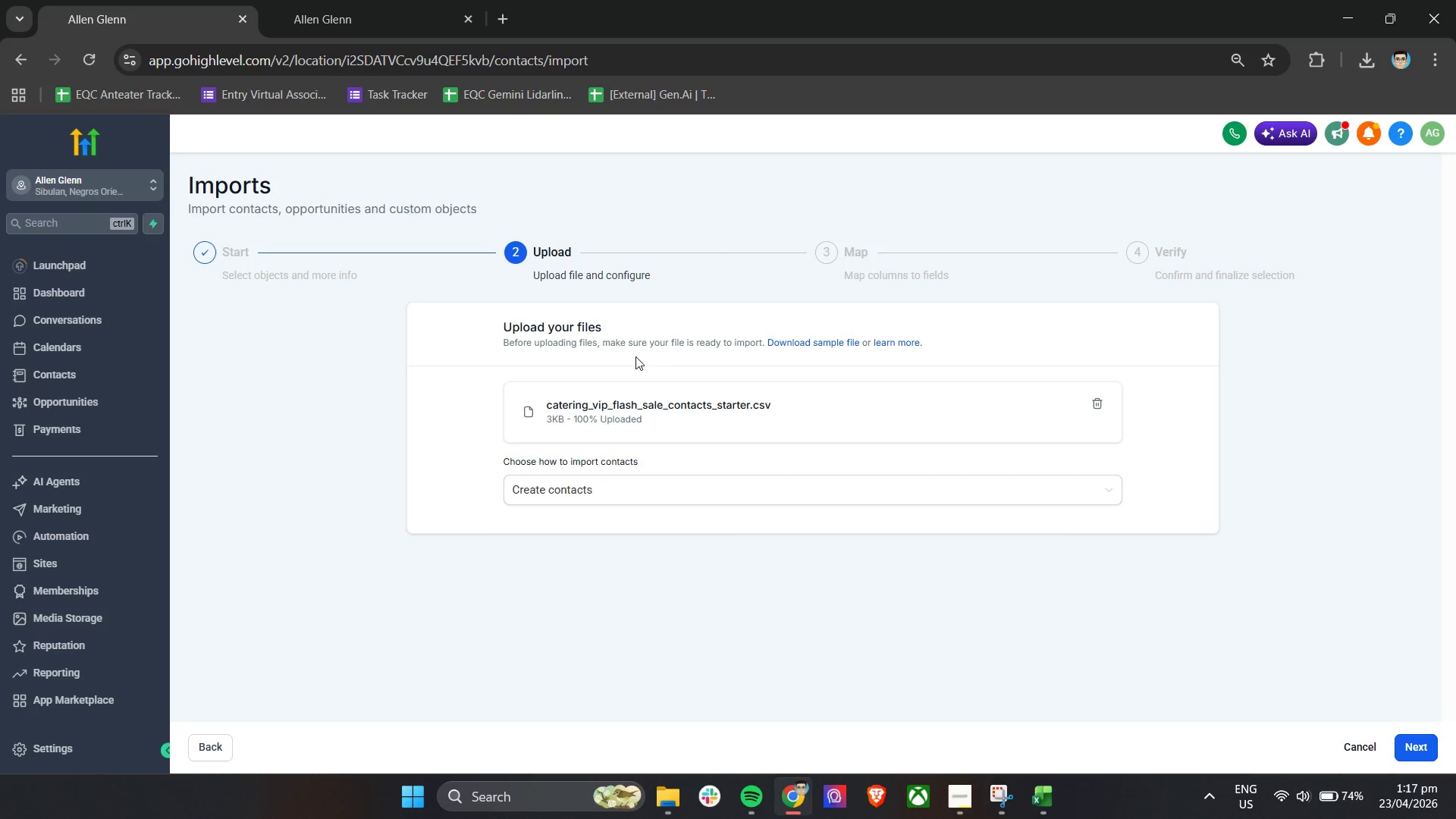 
left_click([585, 487])
 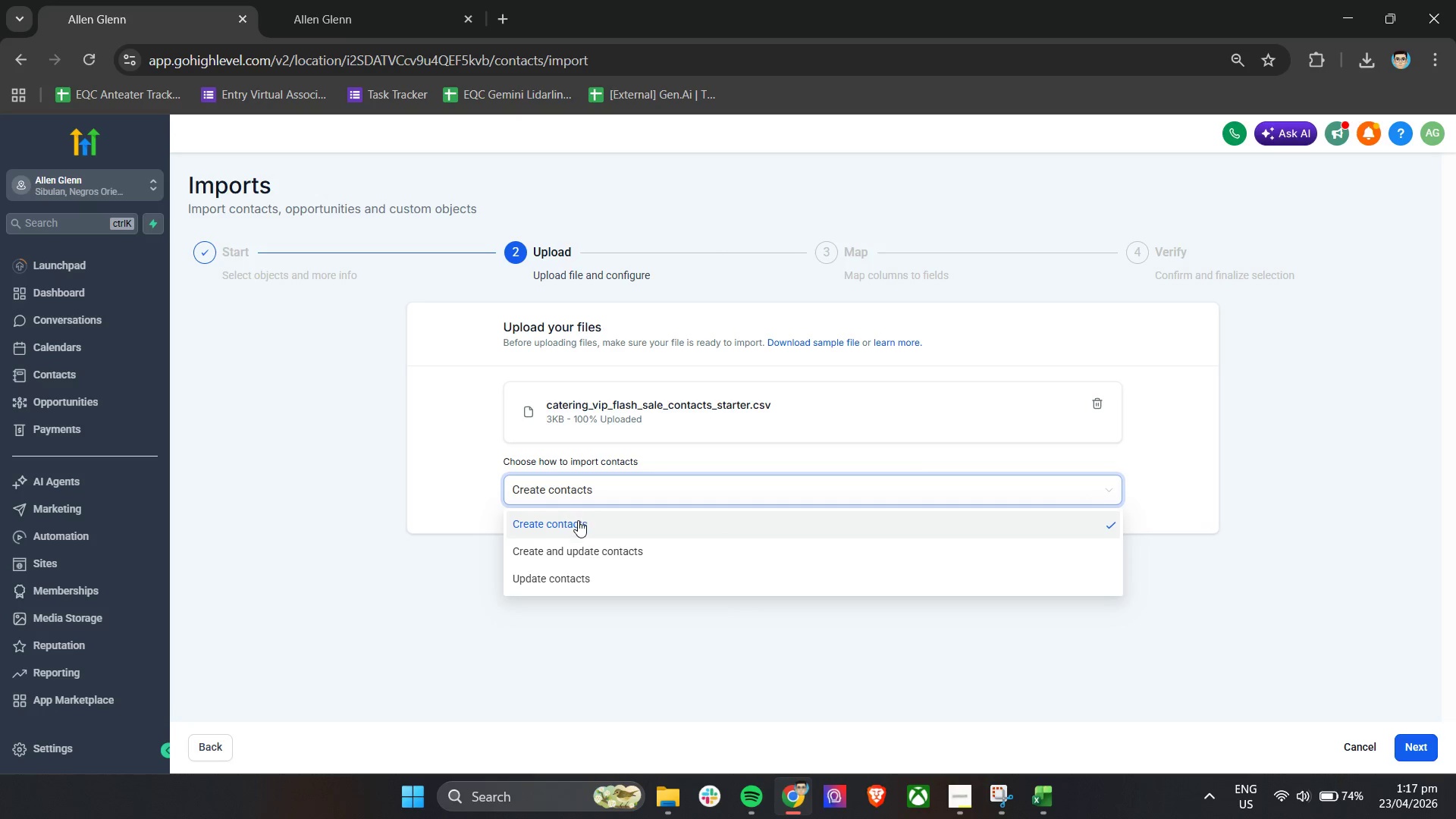 
left_click([577, 525])
 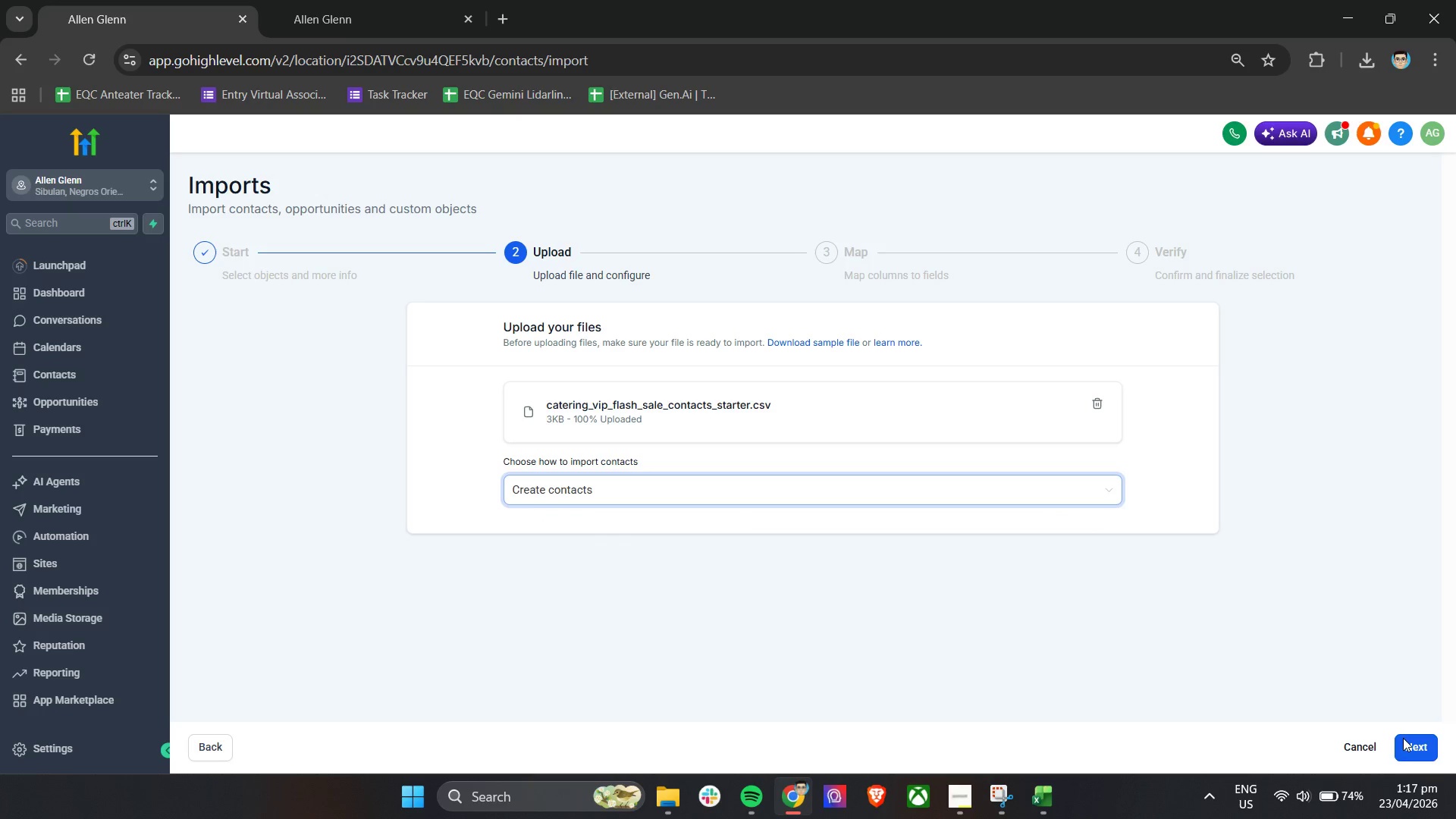 
left_click([1401, 750])
 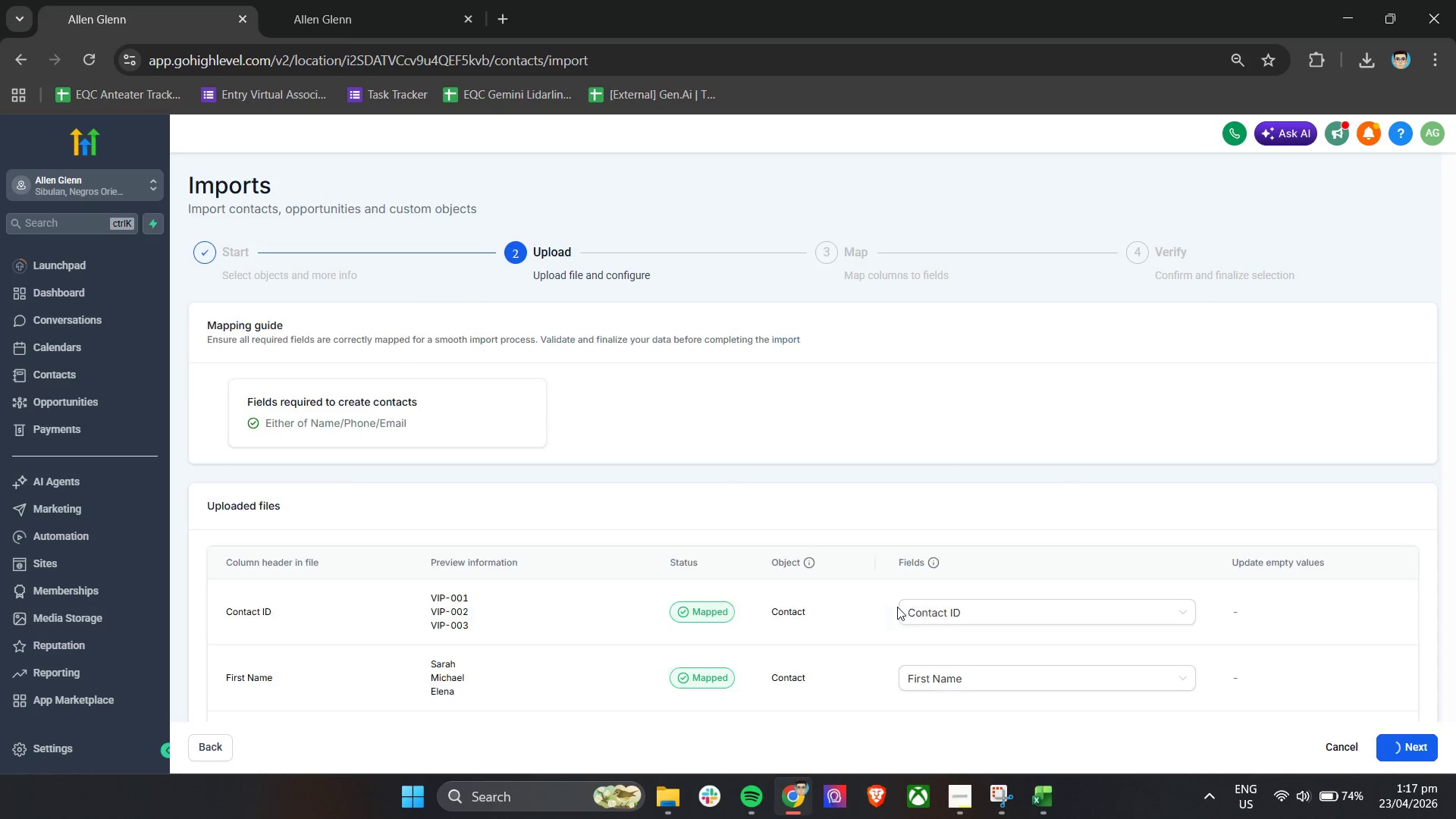 
scroll: coordinate [897, 607], scroll_direction: down, amount: 5.0
 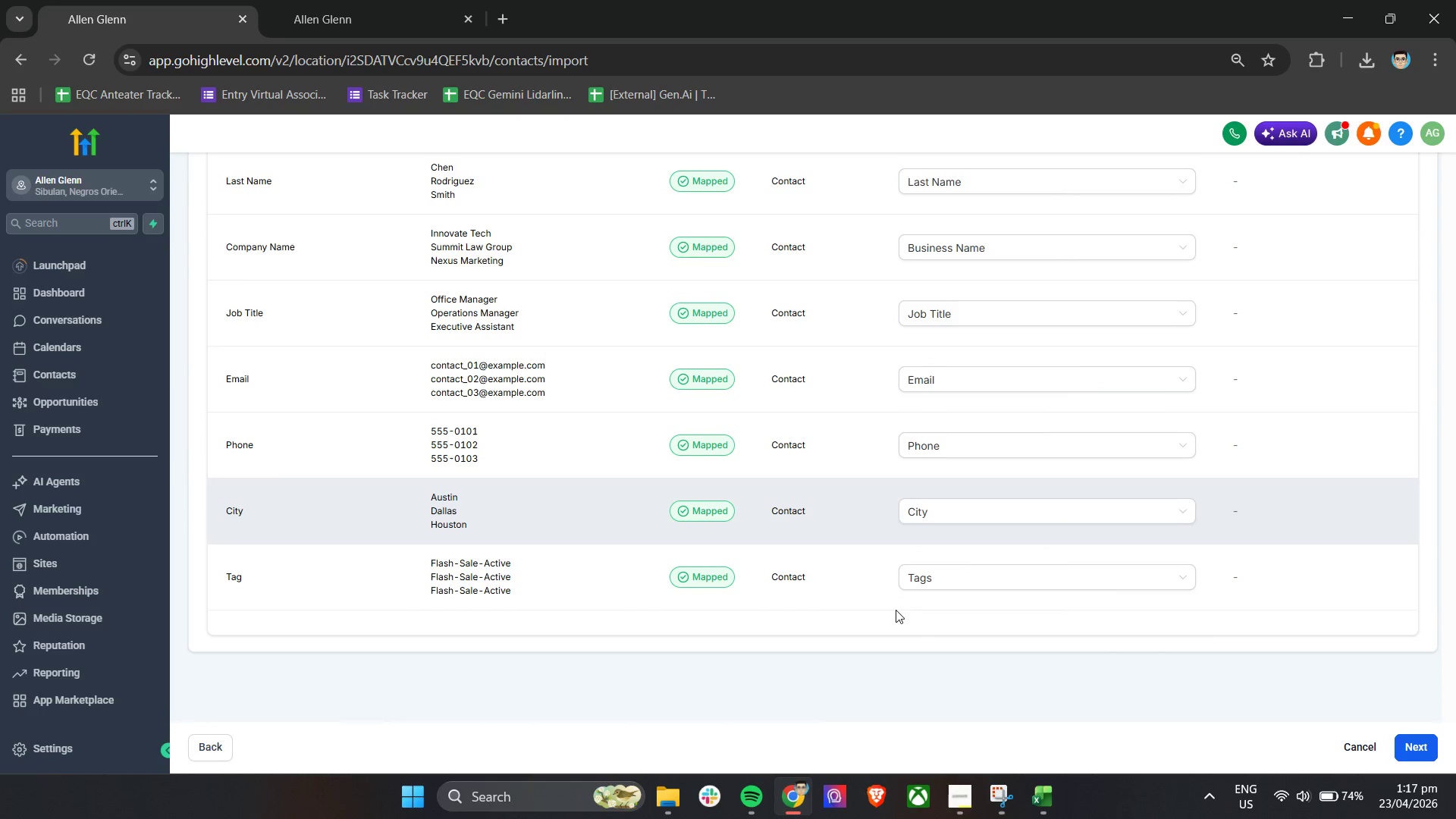 
left_click([871, 626])
 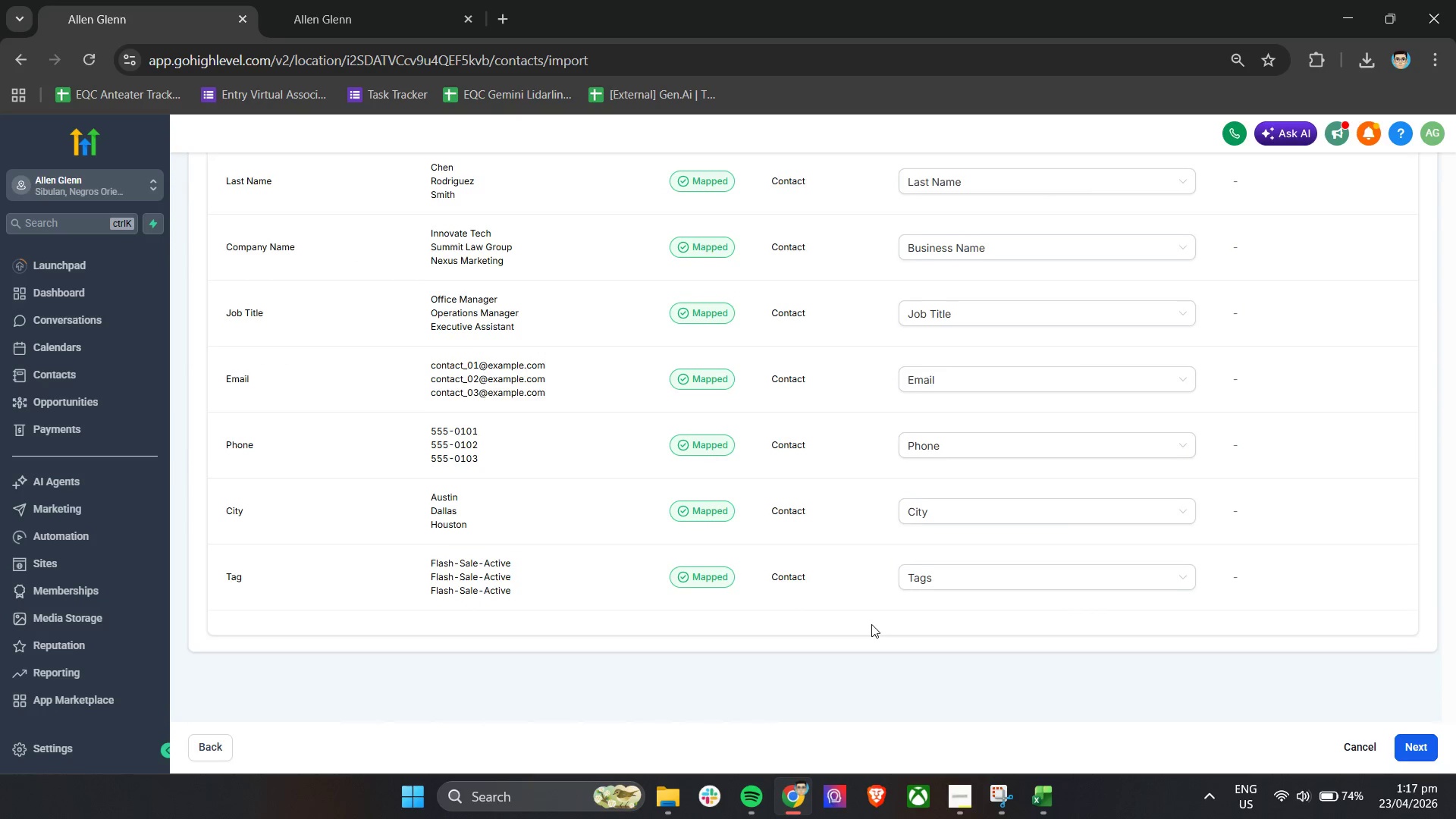 
scroll: coordinate [871, 624], scroll_direction: up, amount: 4.0
 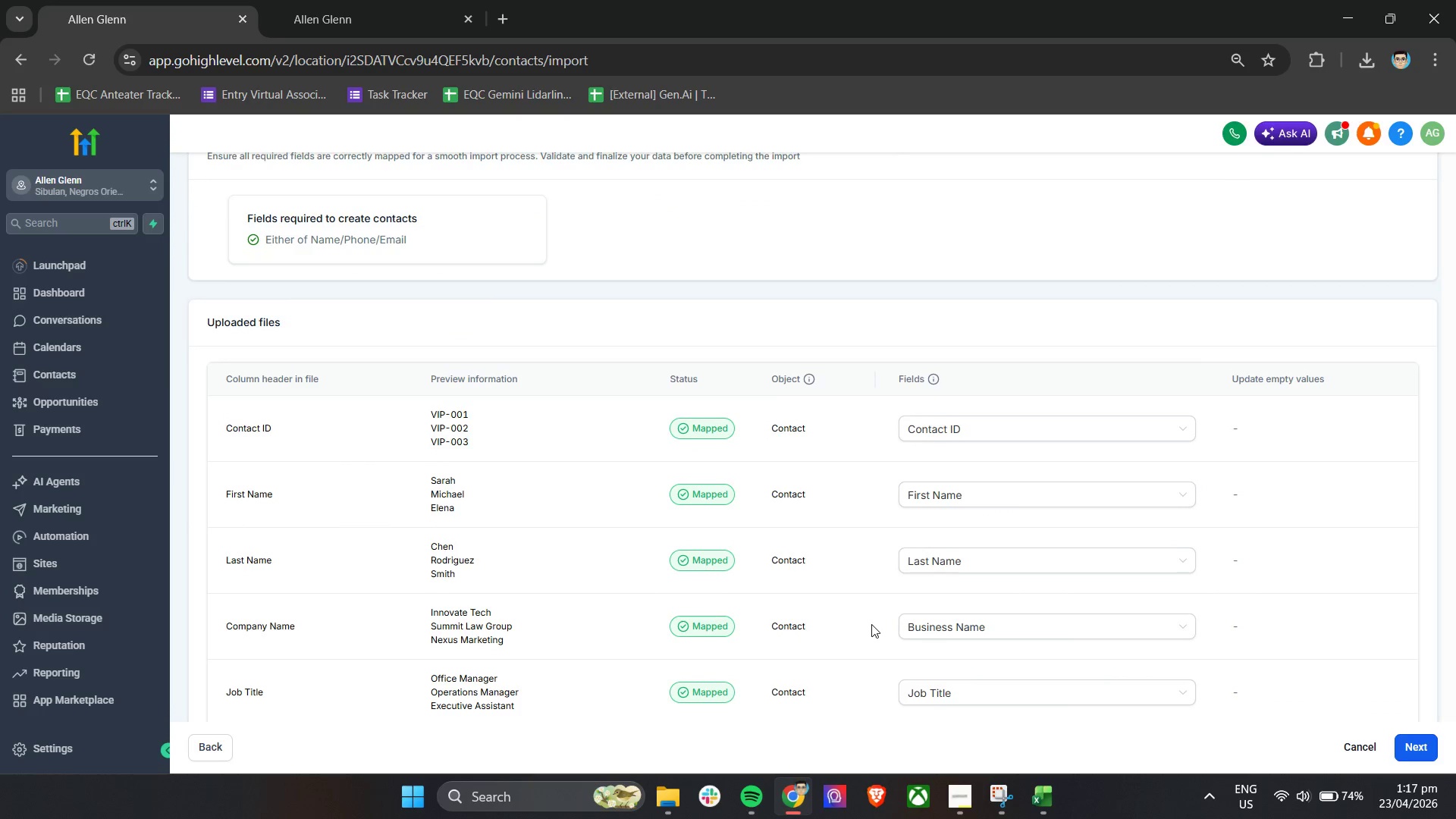 
scroll: coordinate [871, 624], scroll_direction: down, amount: 3.0
 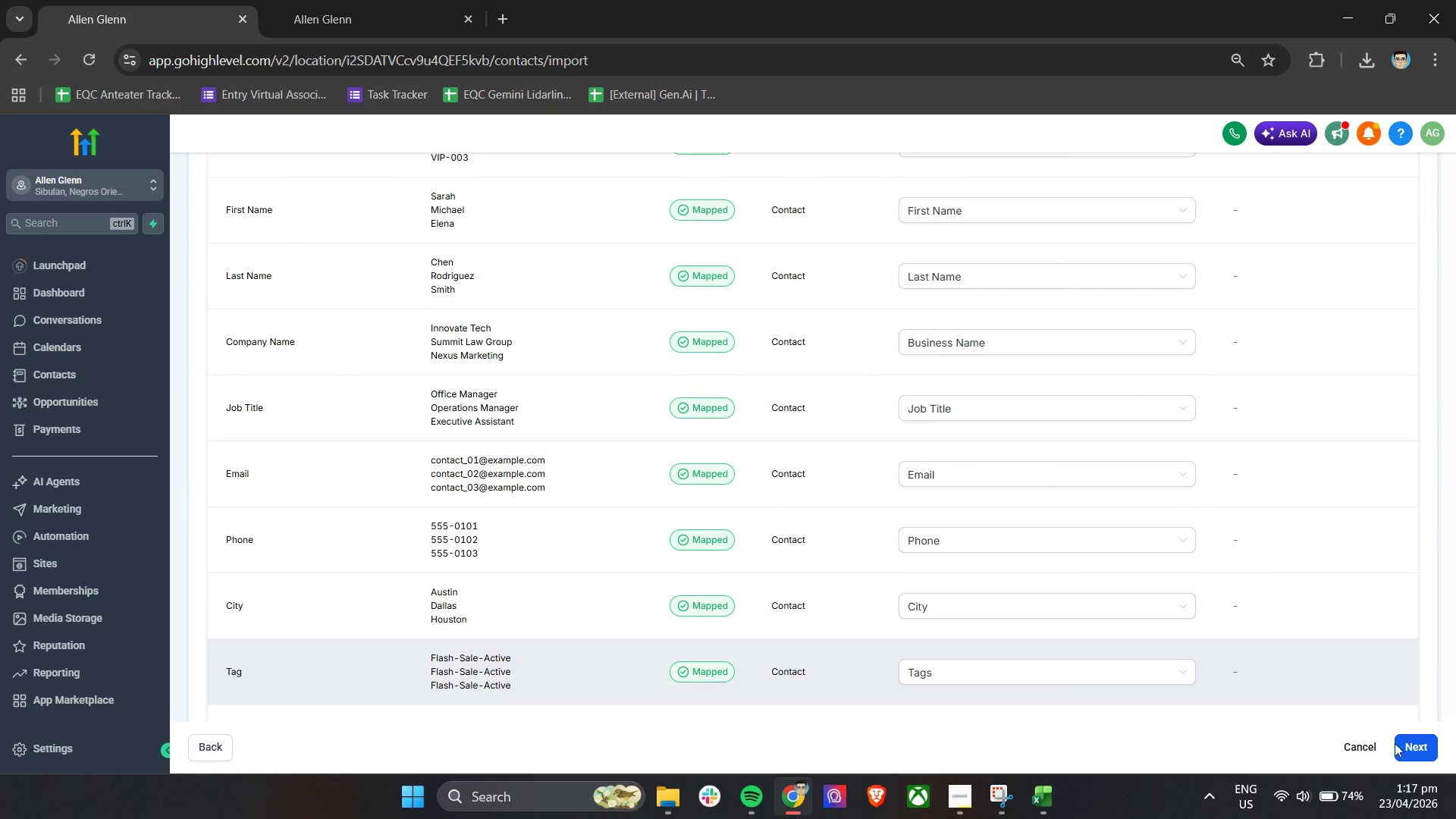 
left_click([1415, 748])
 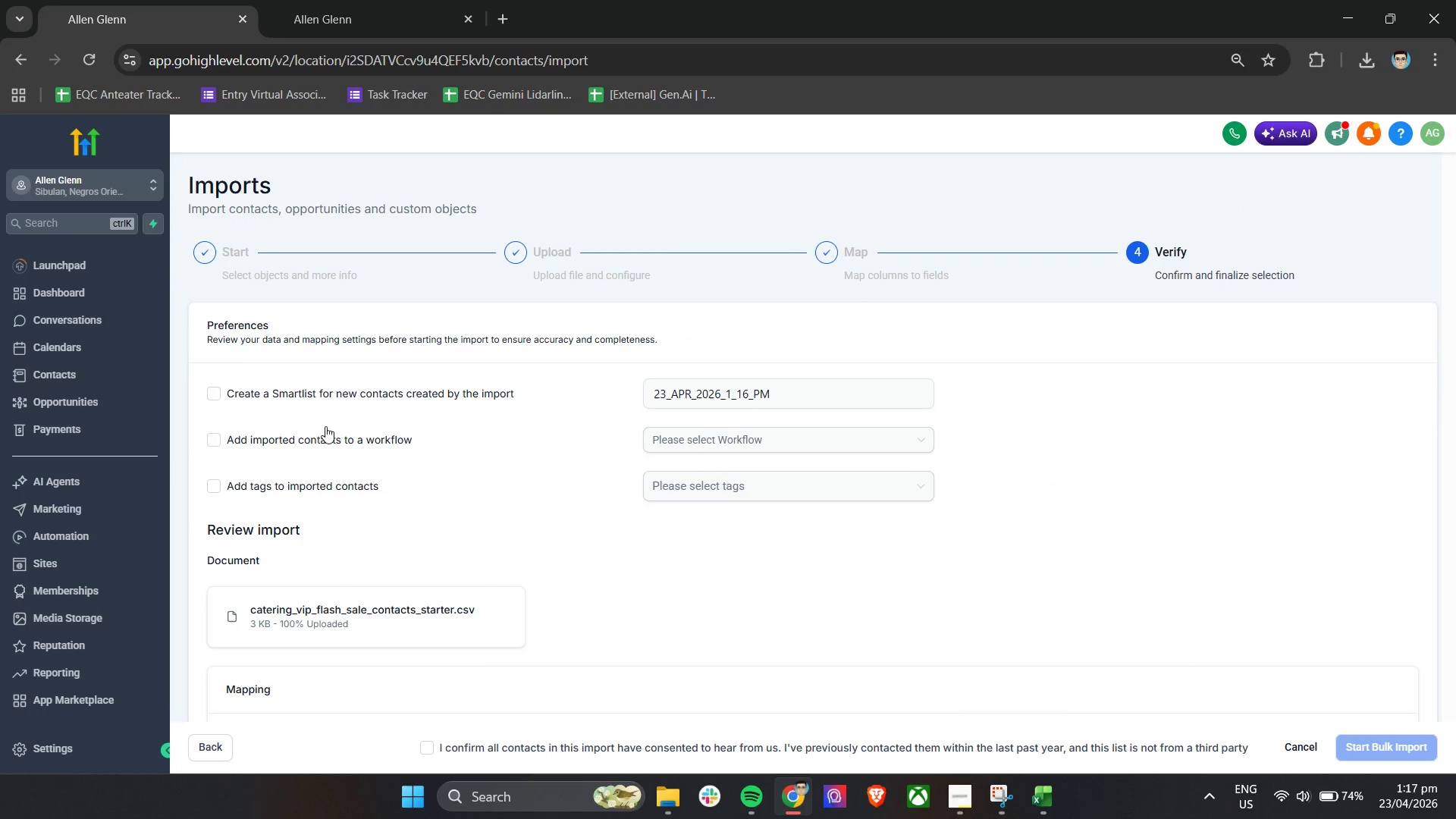 
left_click([233, 386])
 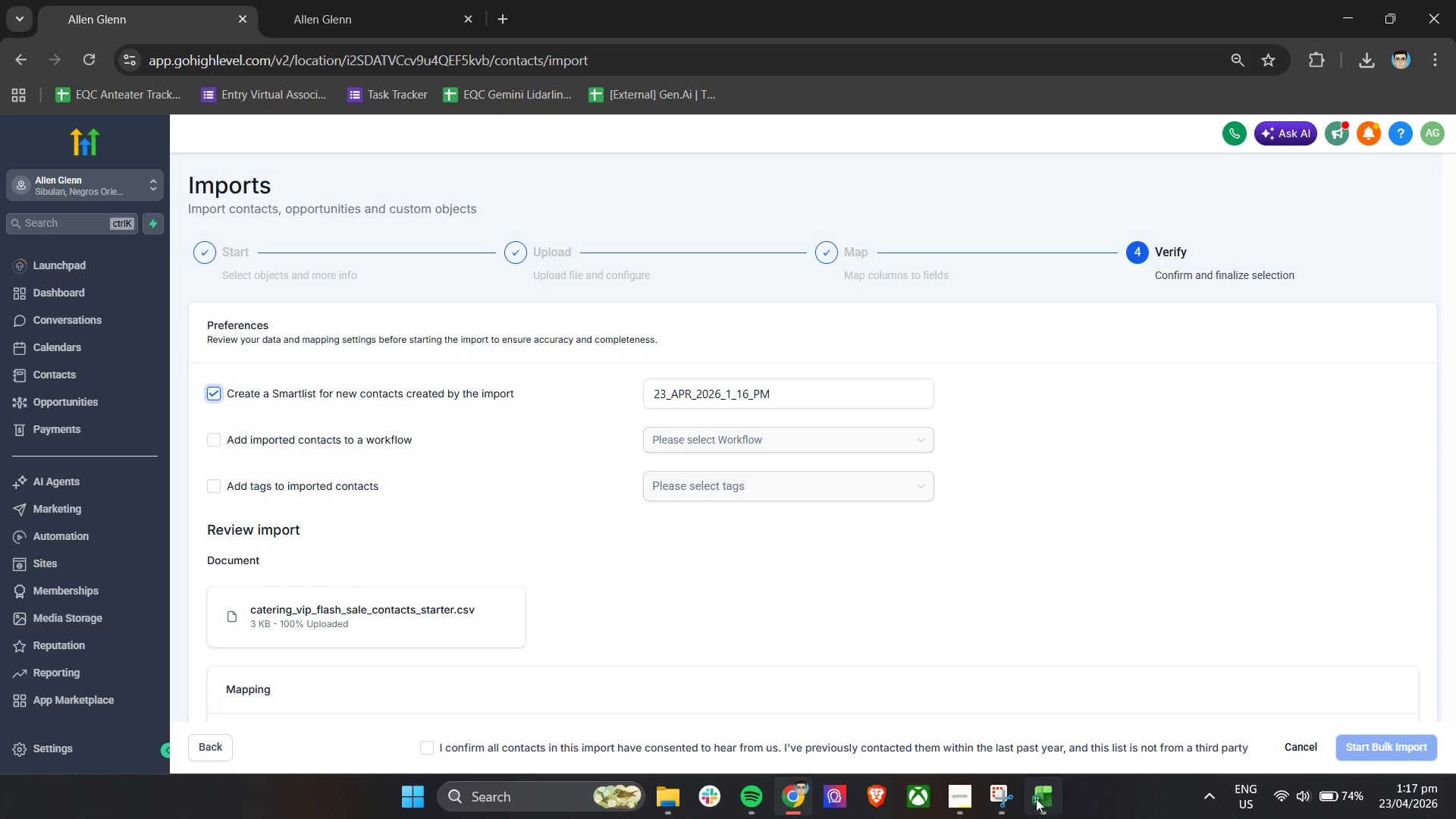 
left_click([956, 803])